 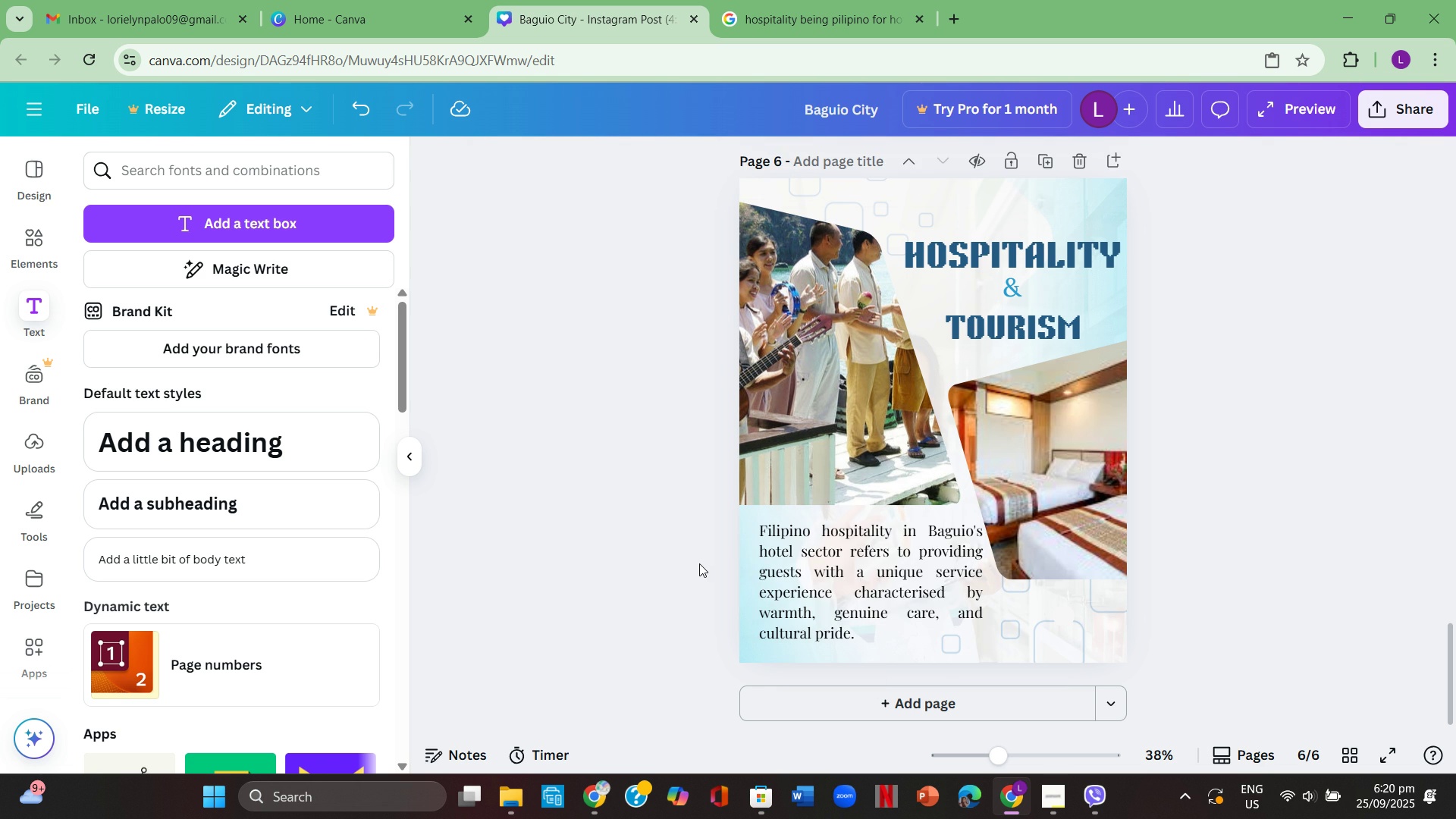 
left_click([809, 578])
 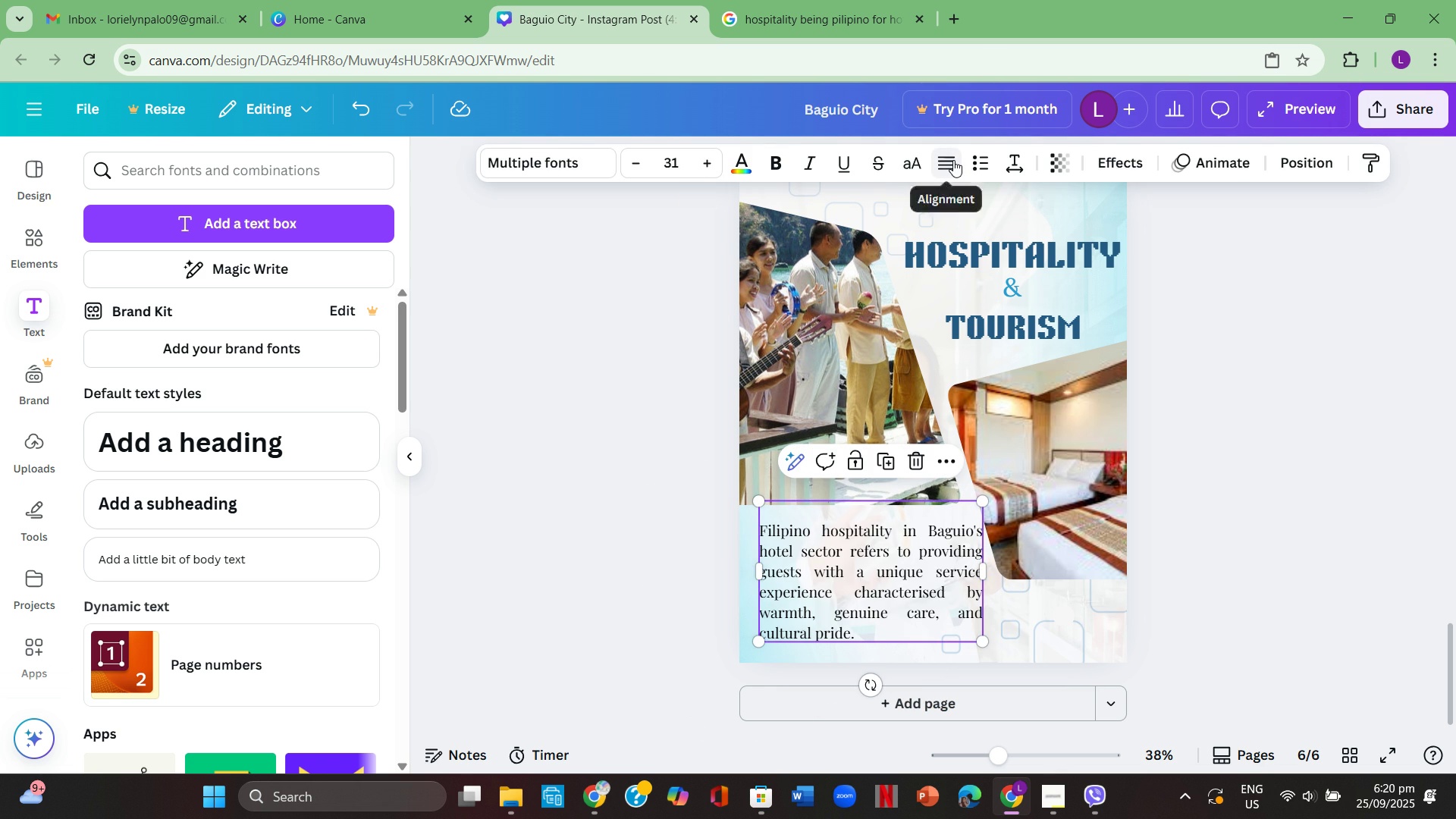 
left_click([953, 160])
 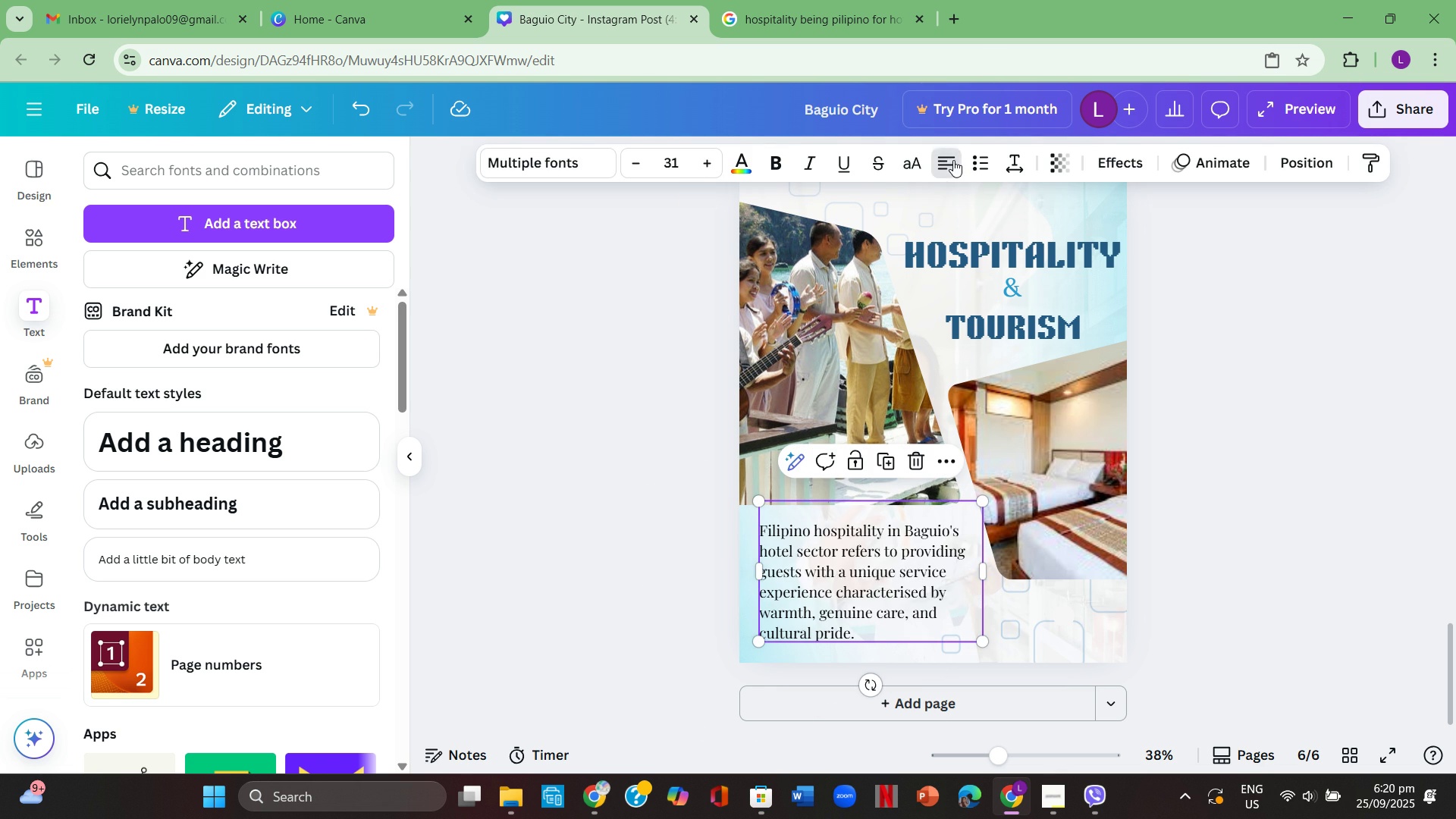 
left_click([953, 160])
 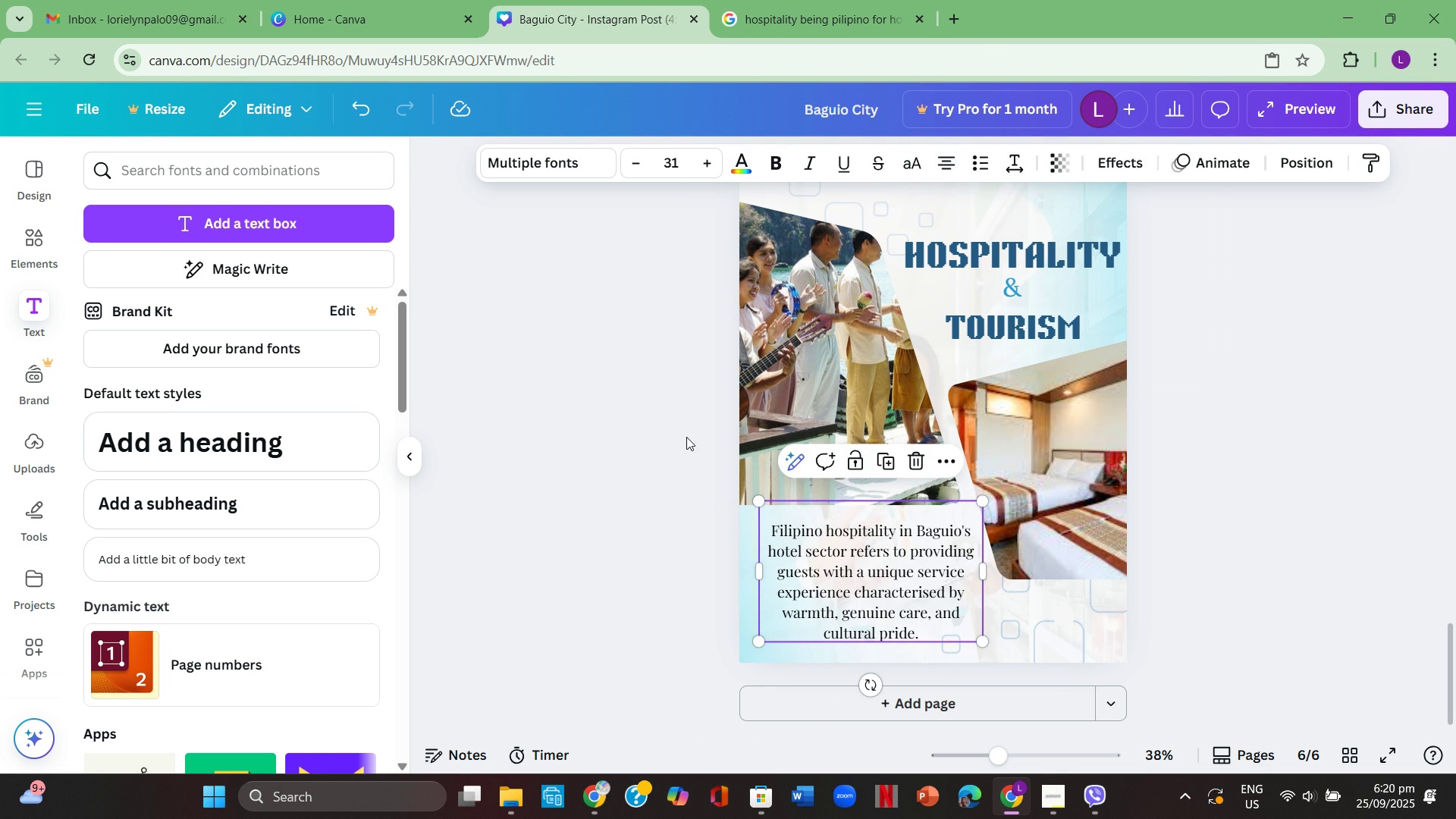 
left_click([686, 437])